 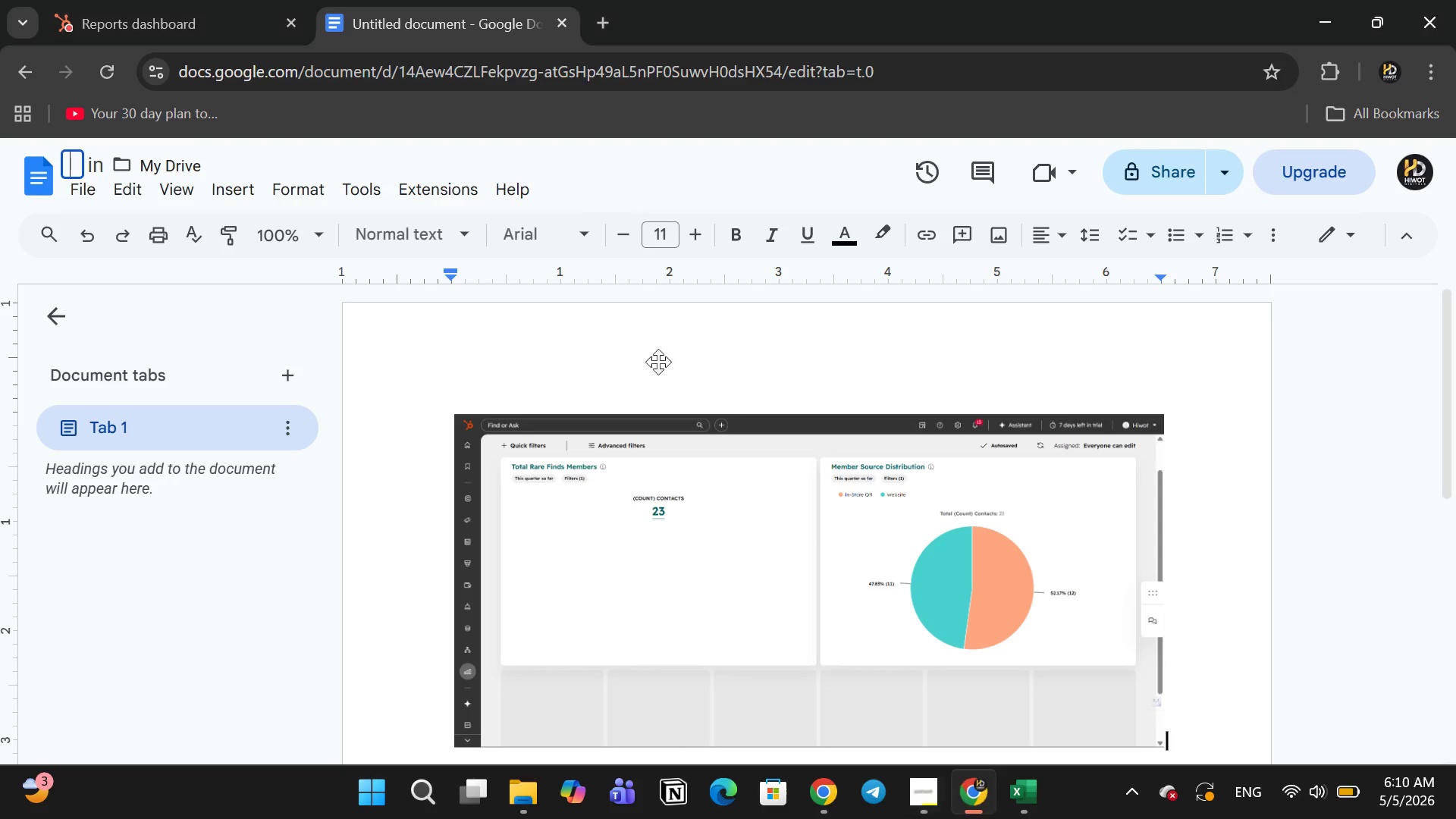 
key(Control+V)
 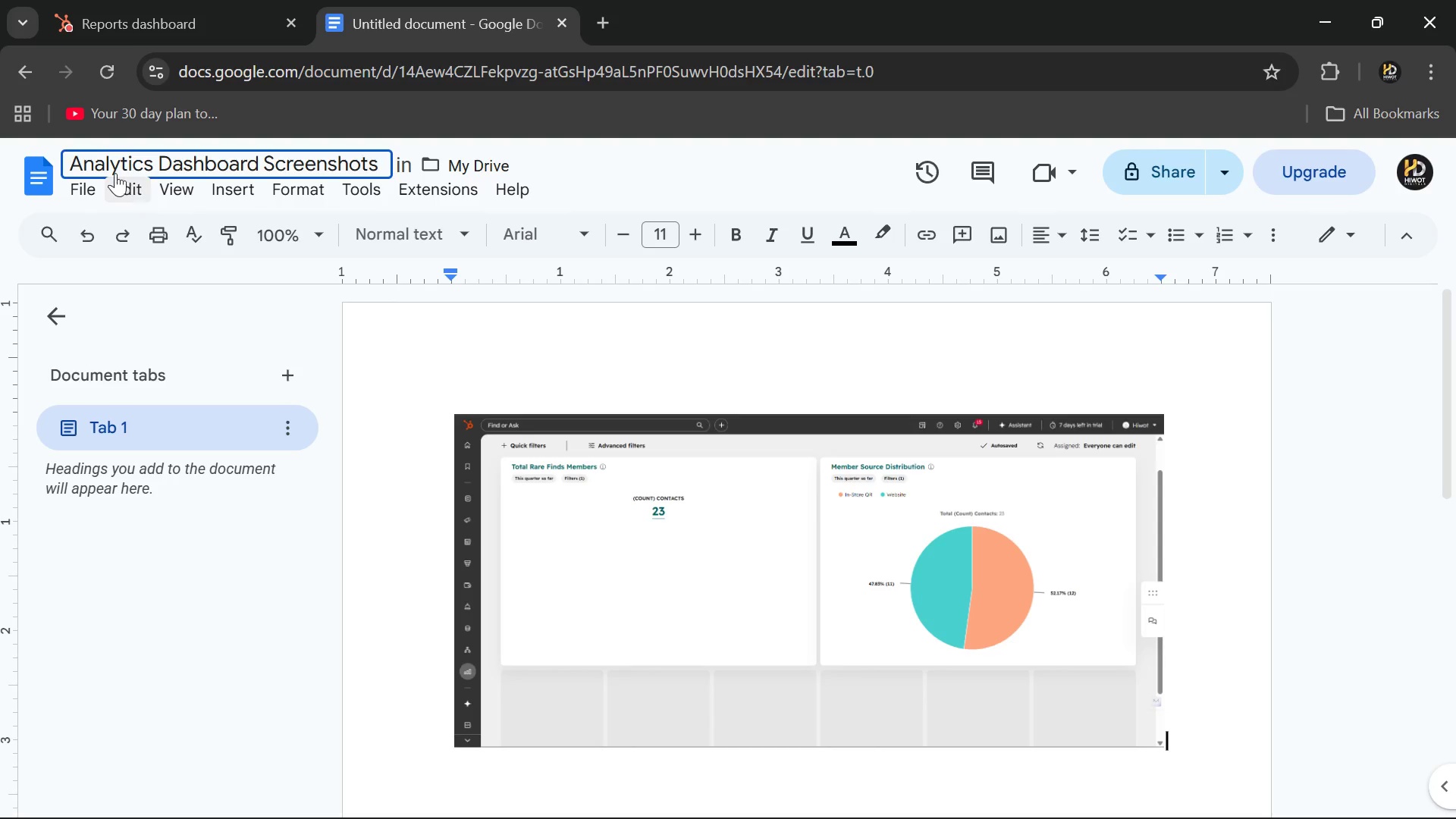 
left_click([80, 182])
 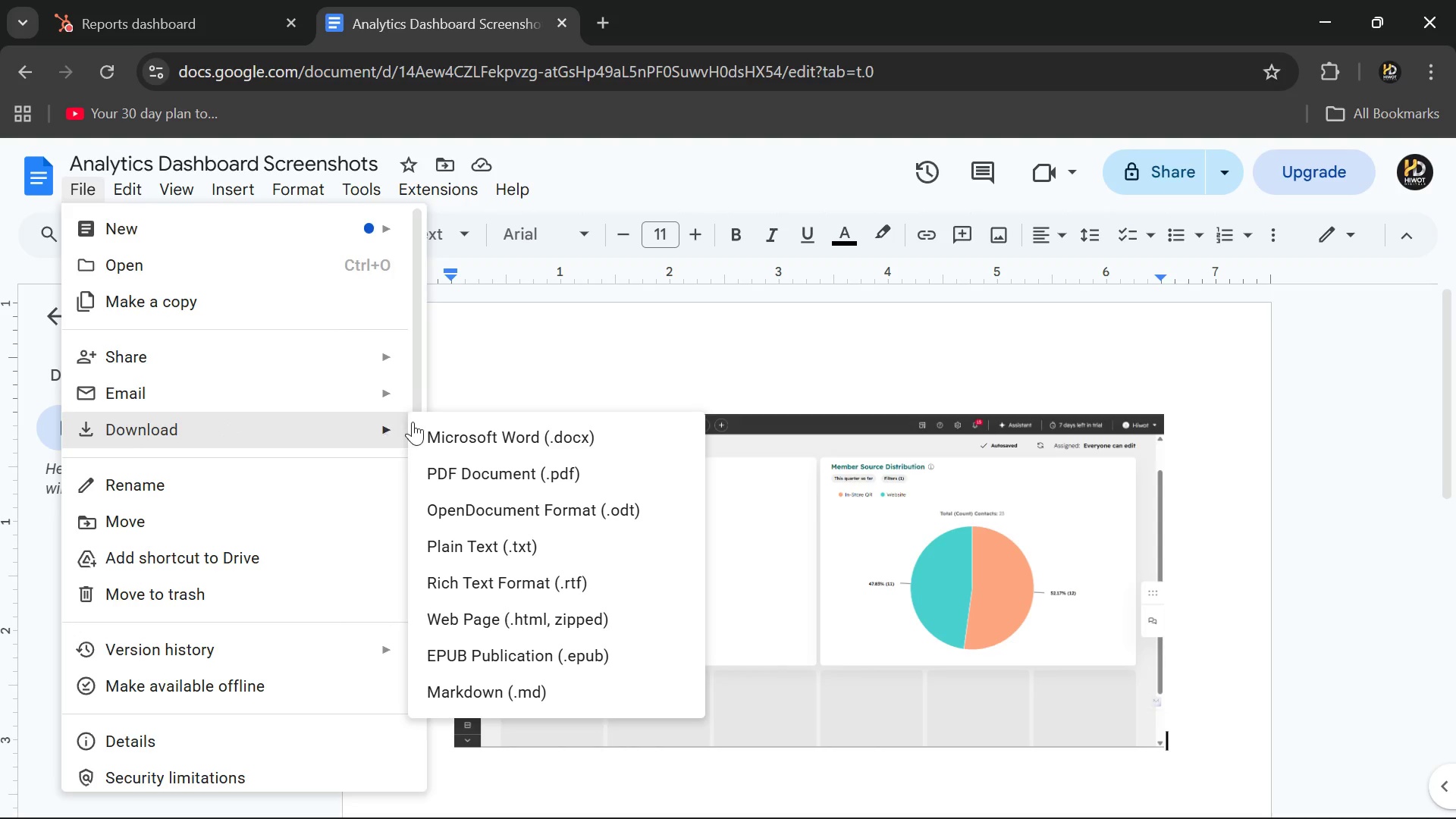 
left_click([469, 461])
 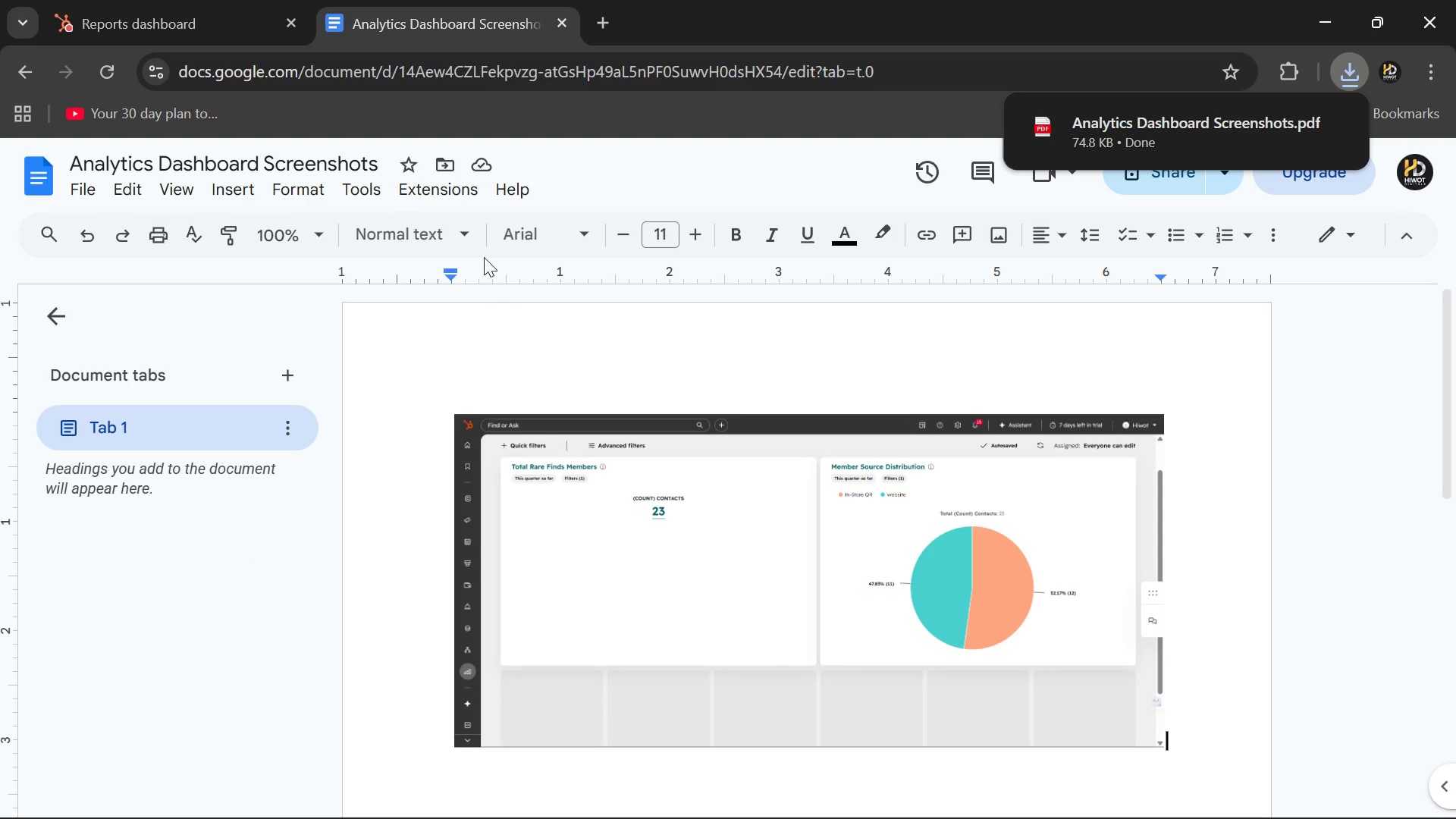 
left_click([27, 190])
 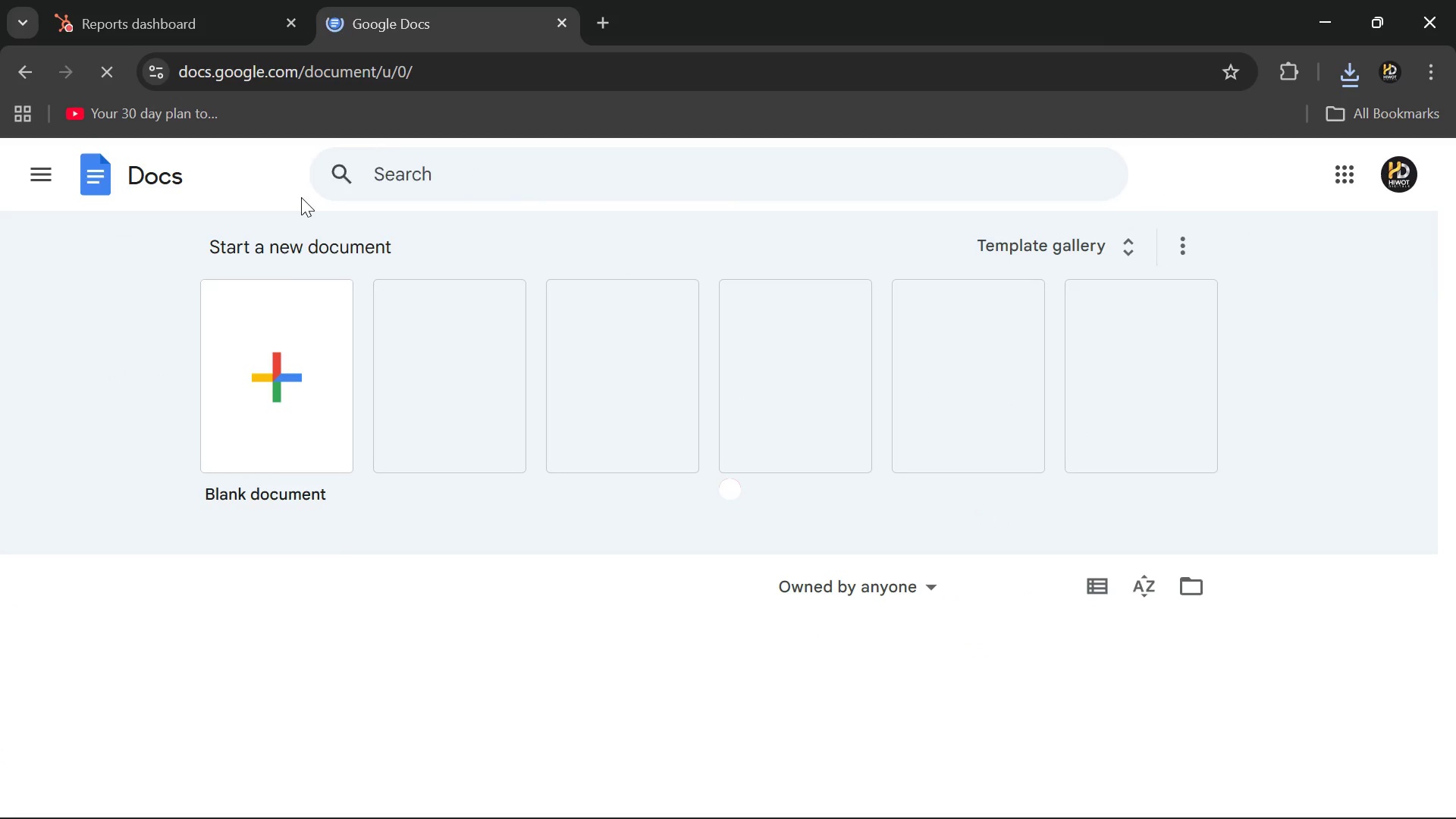 
left_click([295, 390])
 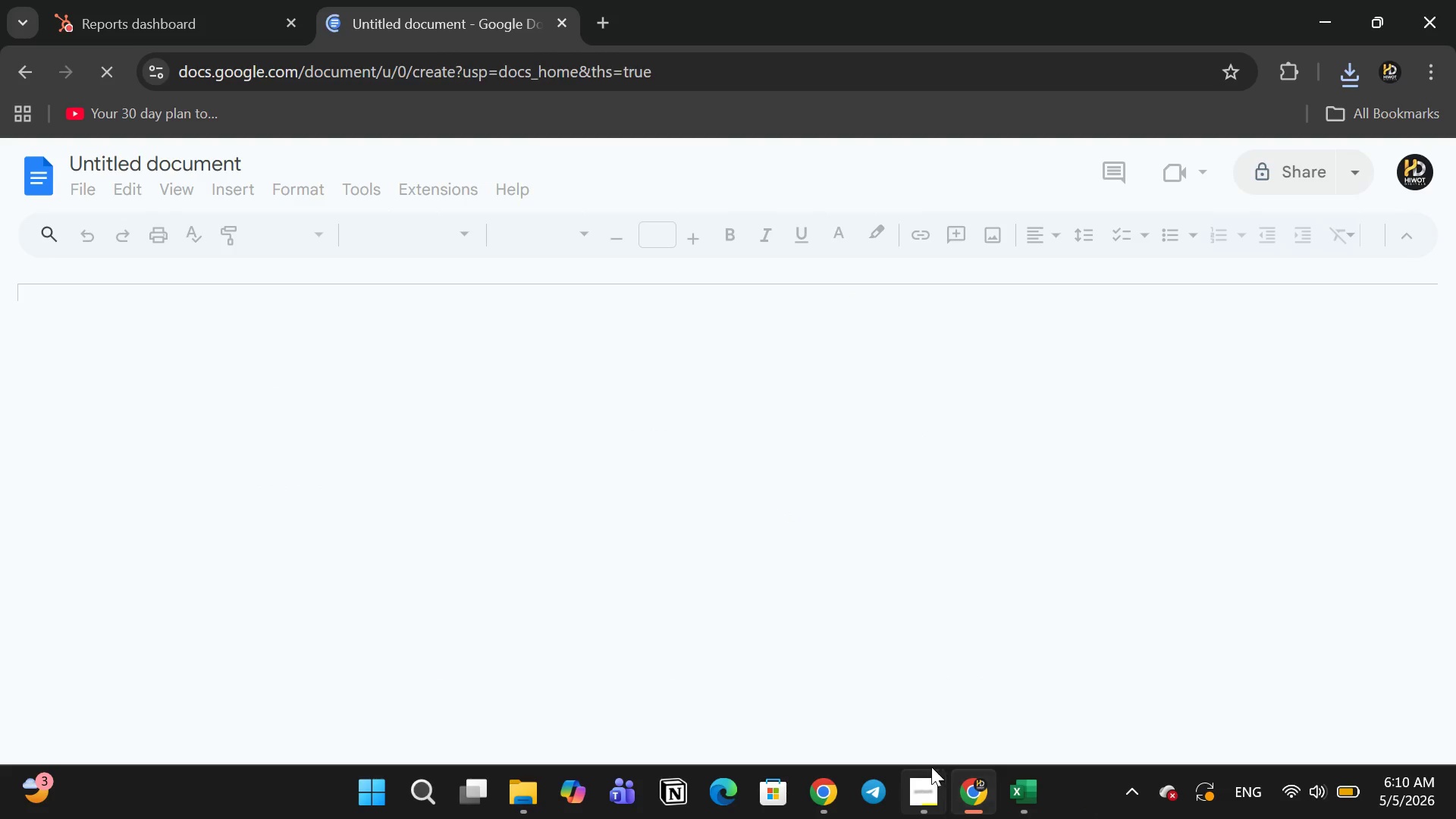 
left_click([918, 784])